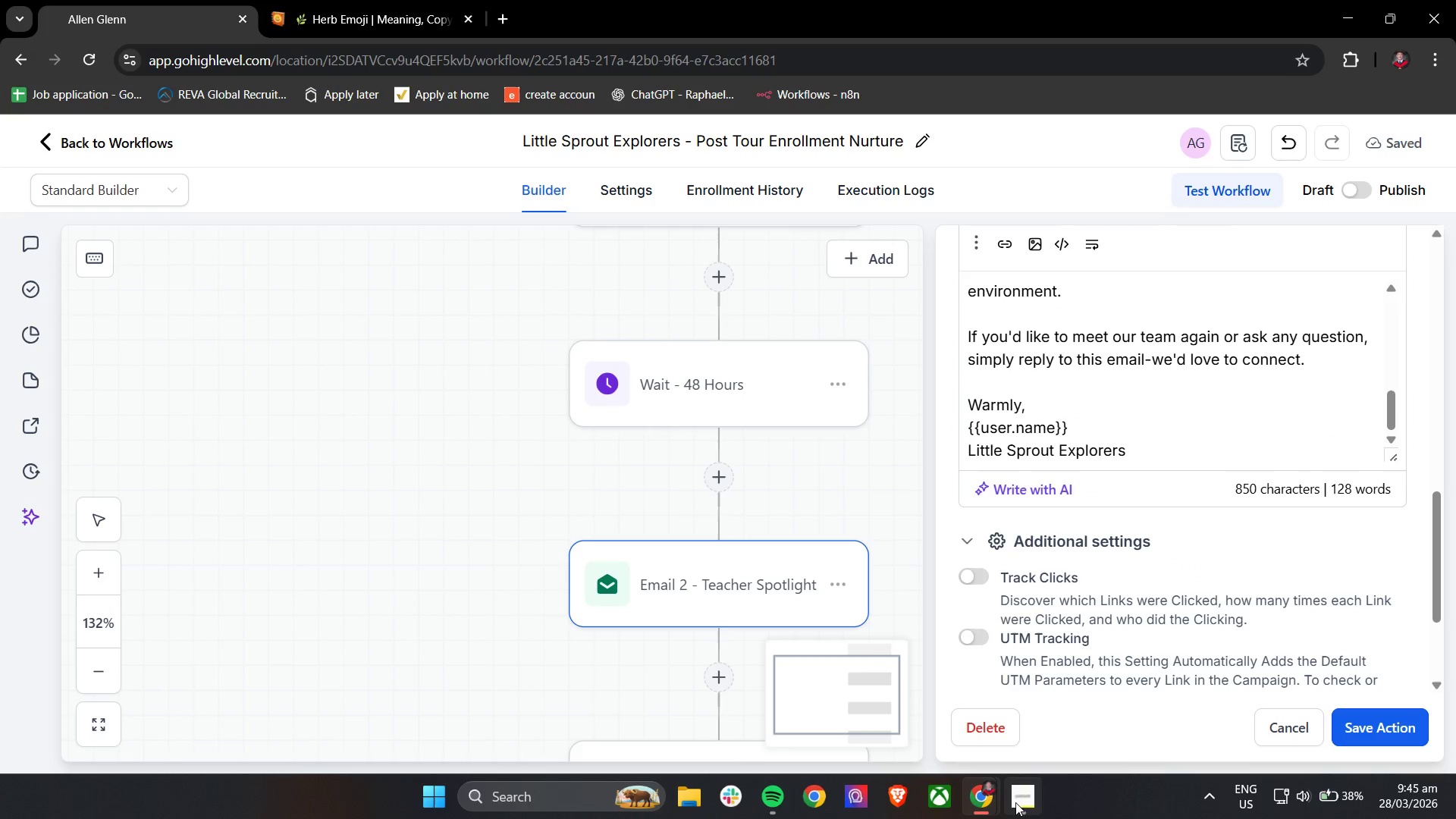 
left_click([1021, 805])